 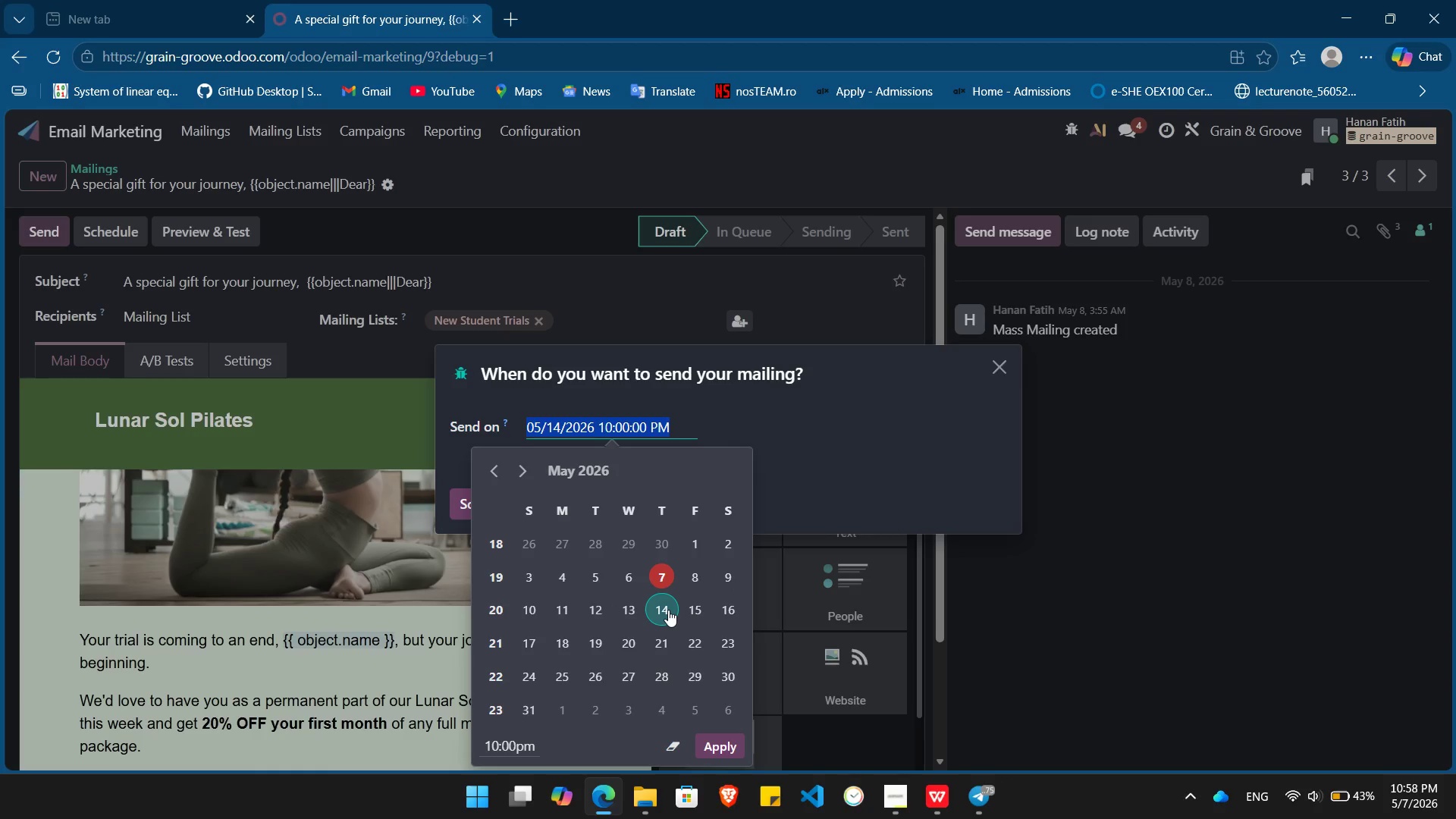 
left_click([730, 739])
 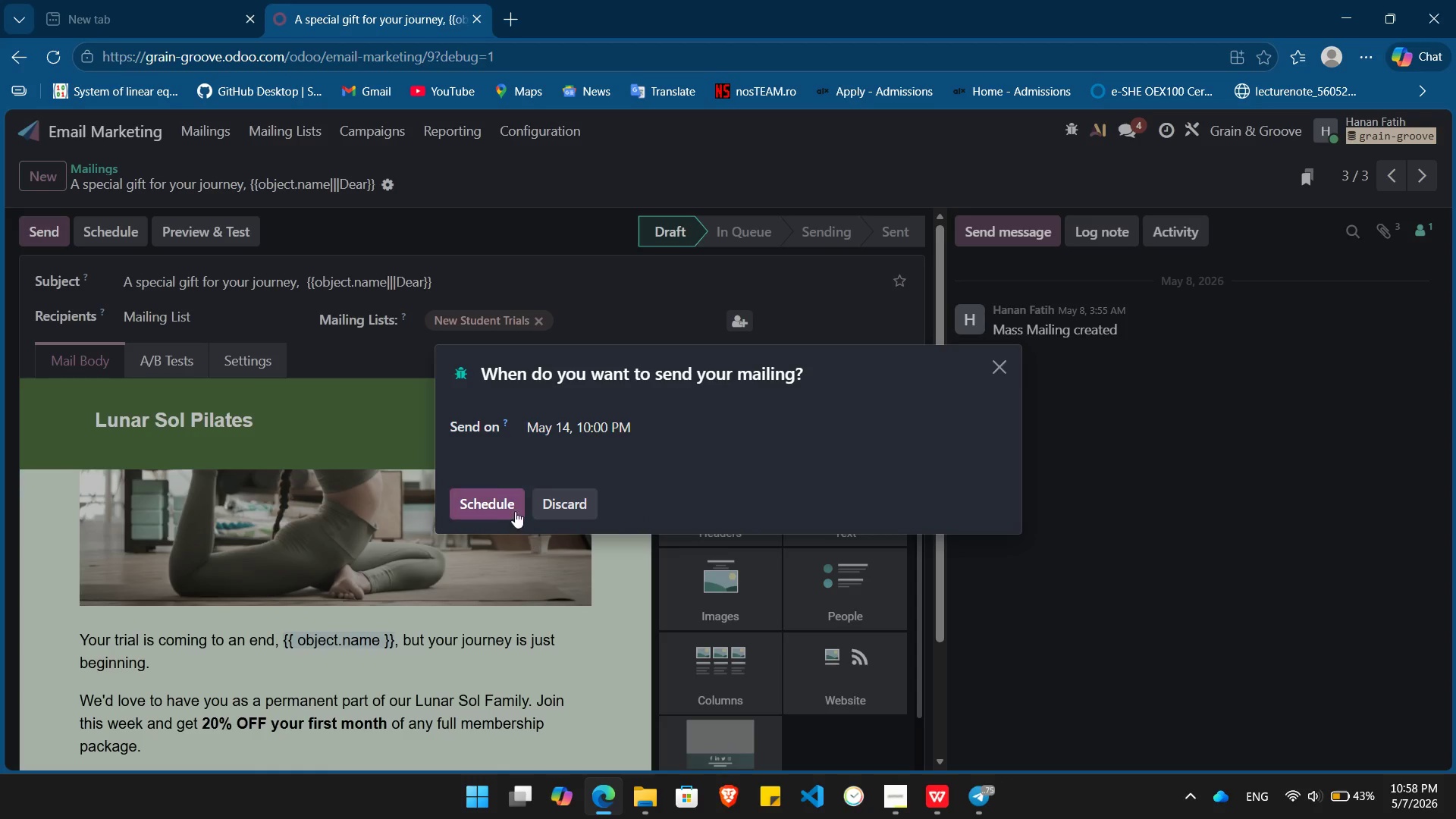 
left_click([495, 494])
 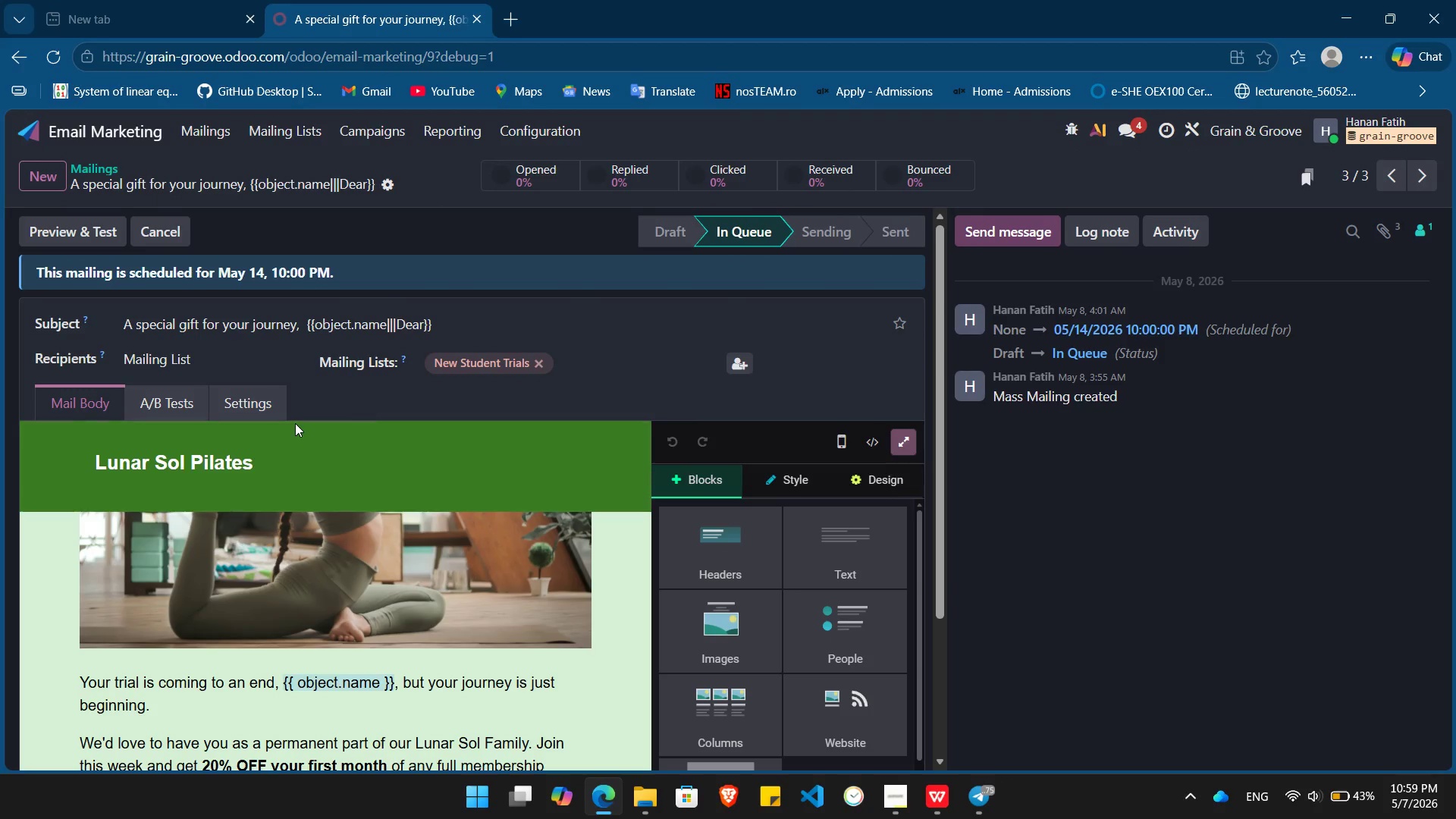 
wait(17.39)
 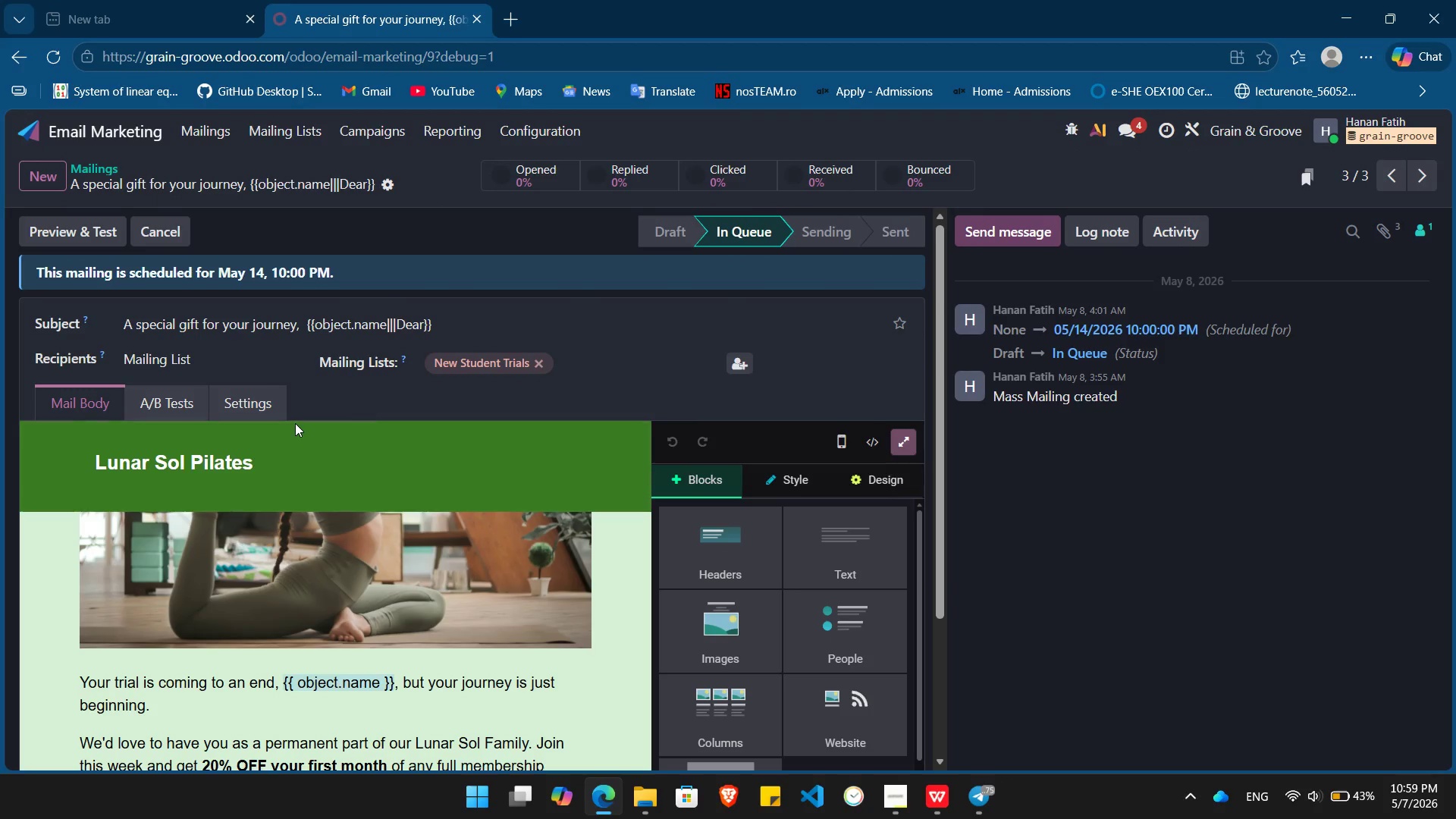 
left_click([89, 162])
 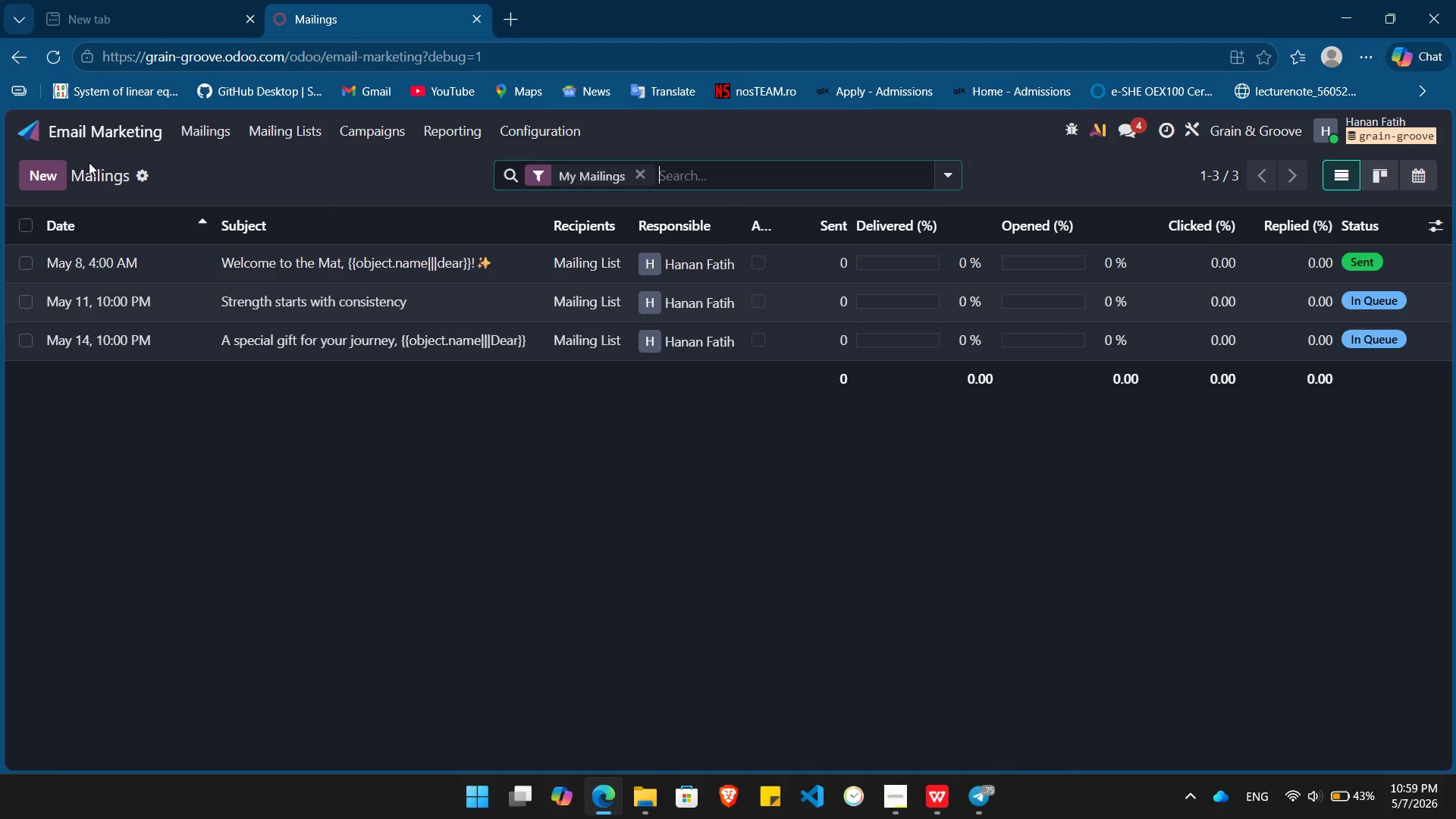 
key(Alt+Tab)